 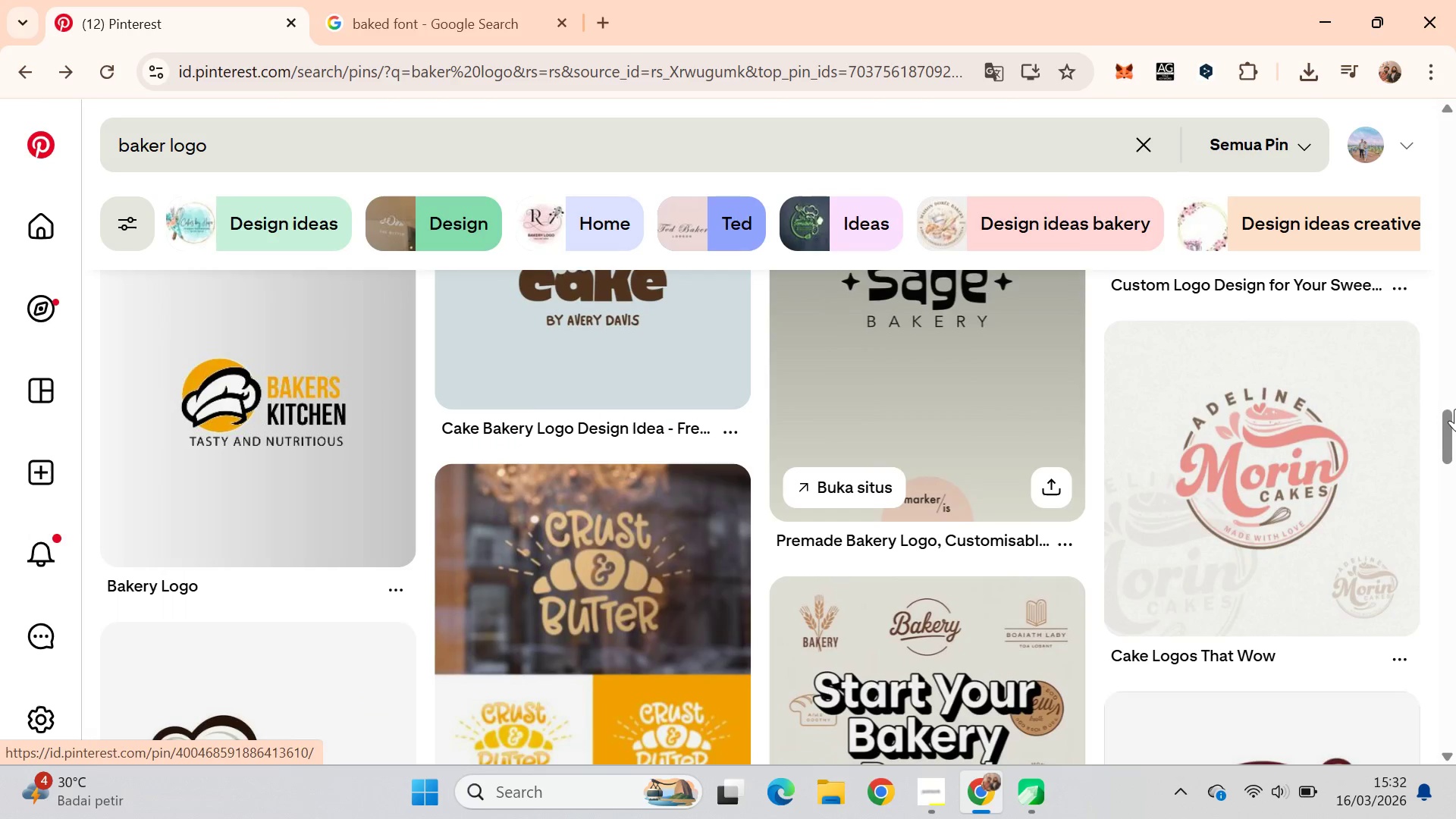 
left_click_drag(start_coordinate=[1448, 433], to_coordinate=[1455, 223])
 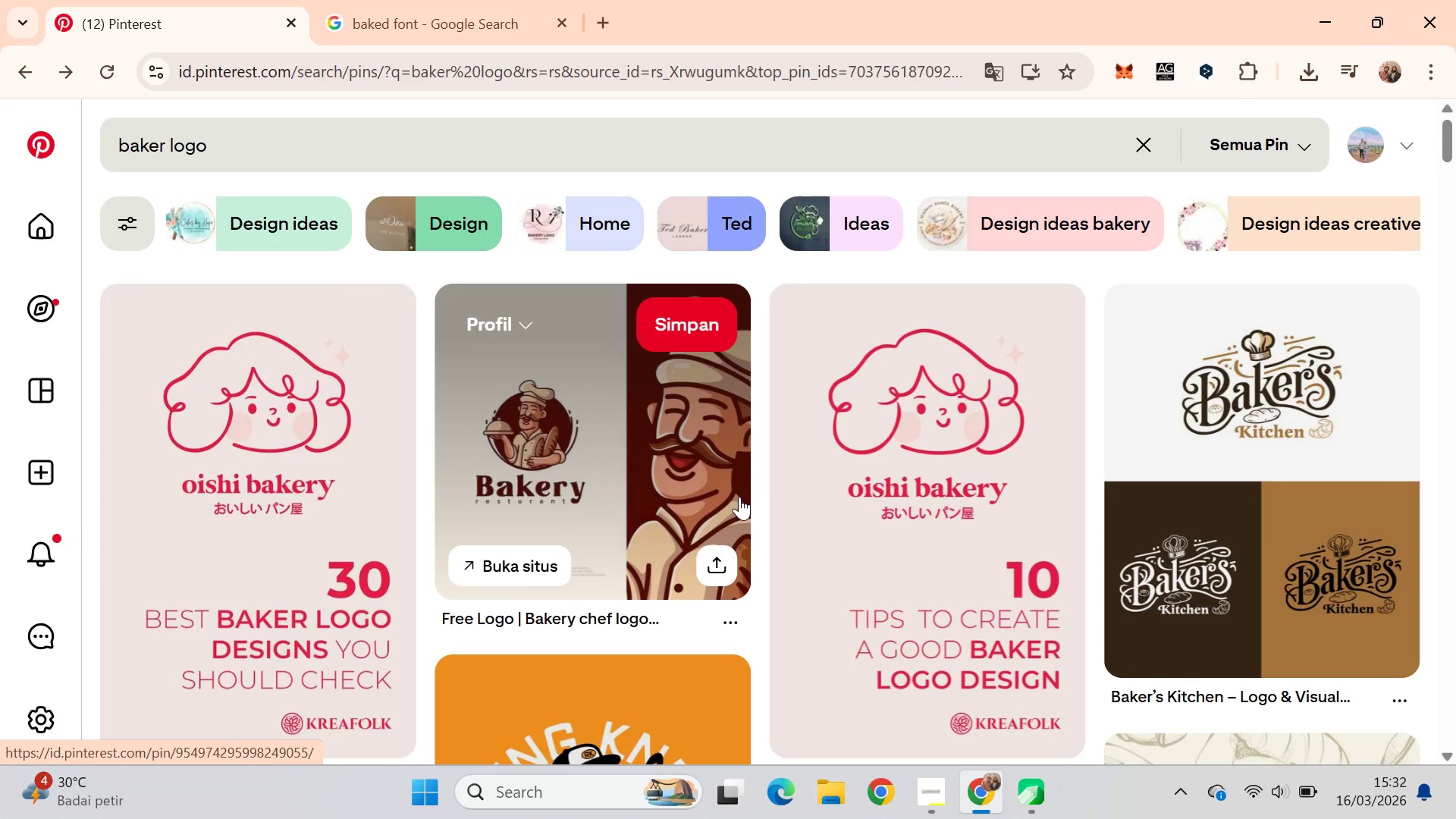 
scroll: coordinate [754, 493], scroll_direction: down, amount: 3.0
 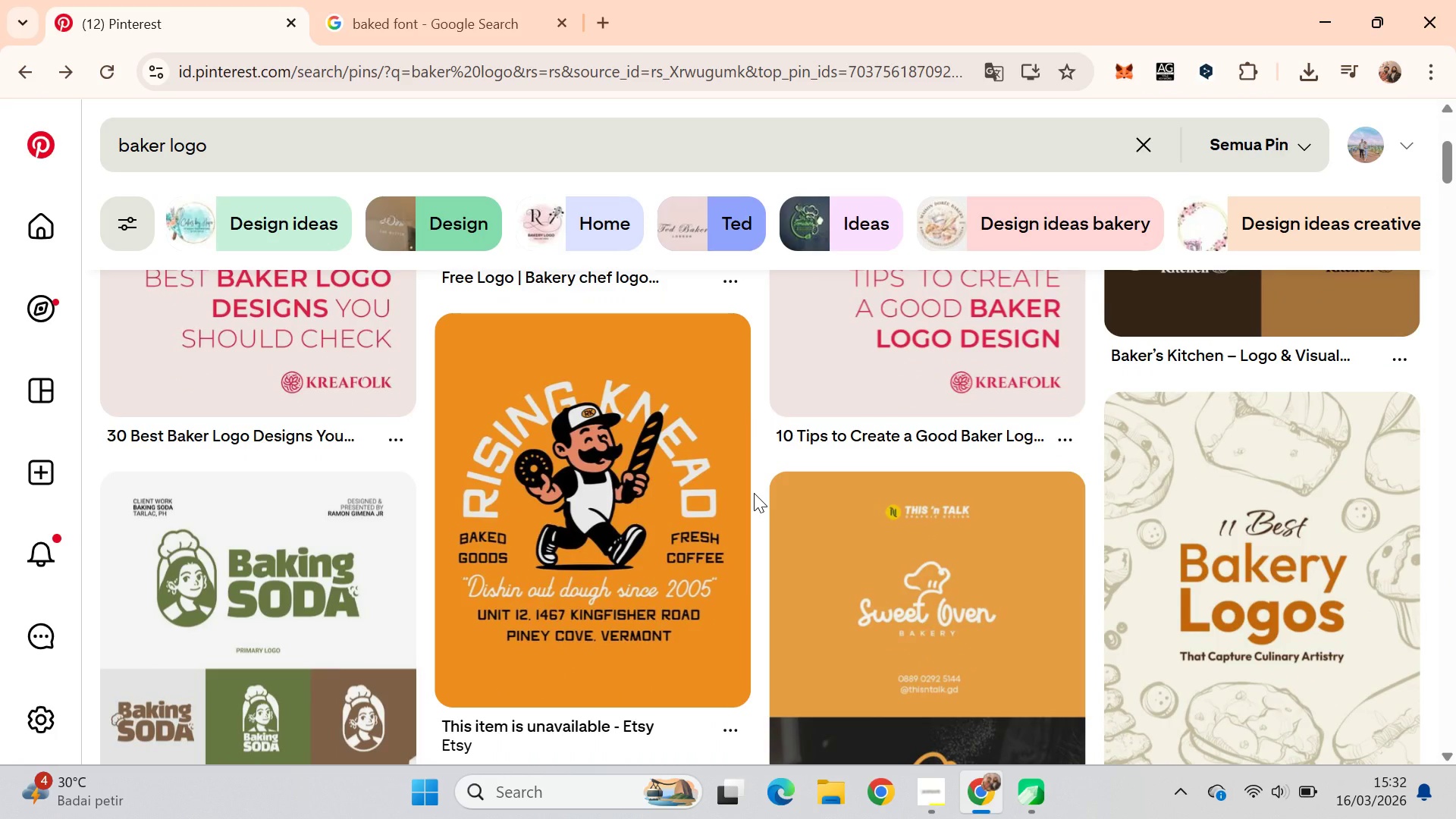 
key(Alt+AltLeft)
 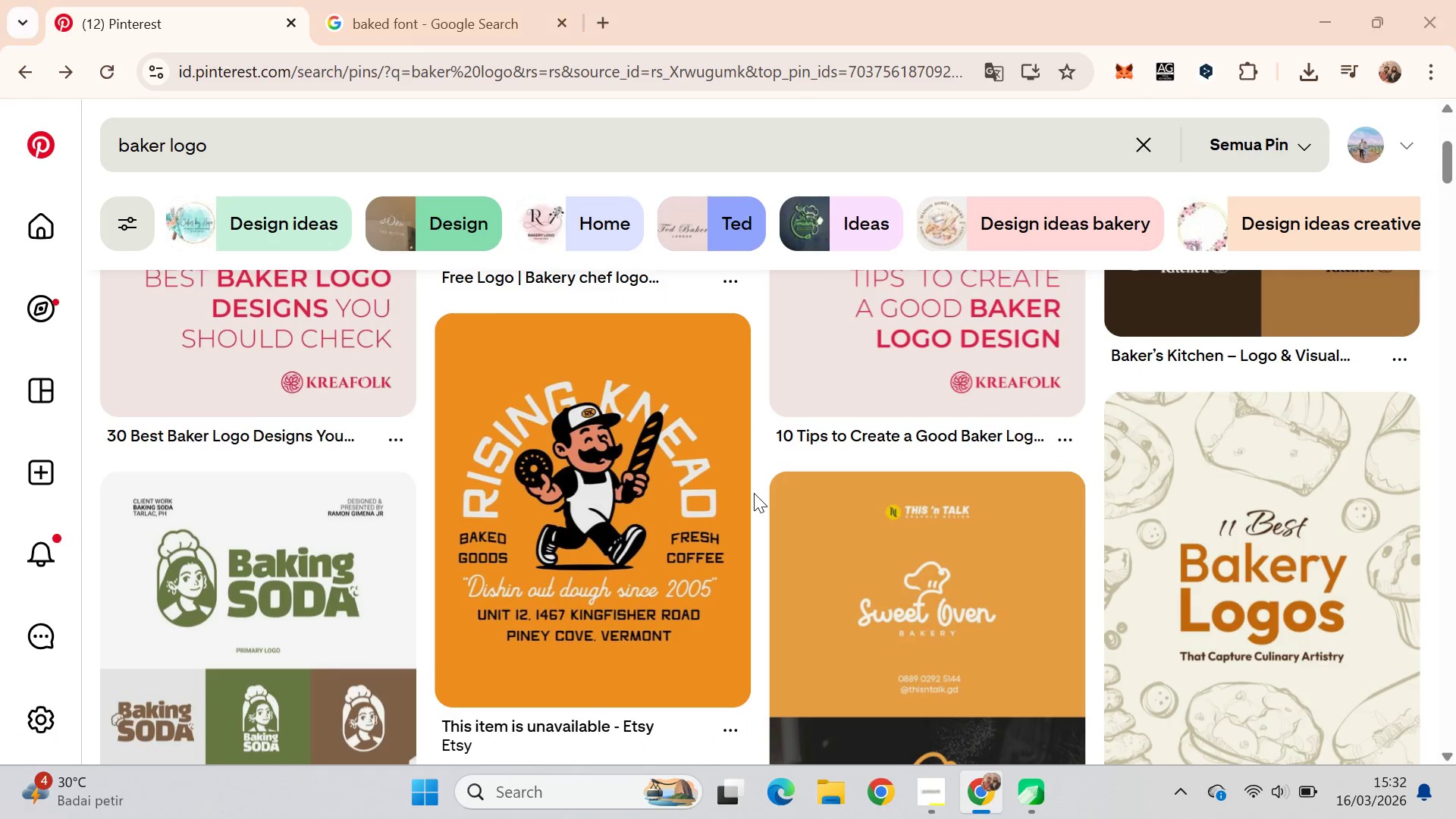 
key(Alt+Tab)